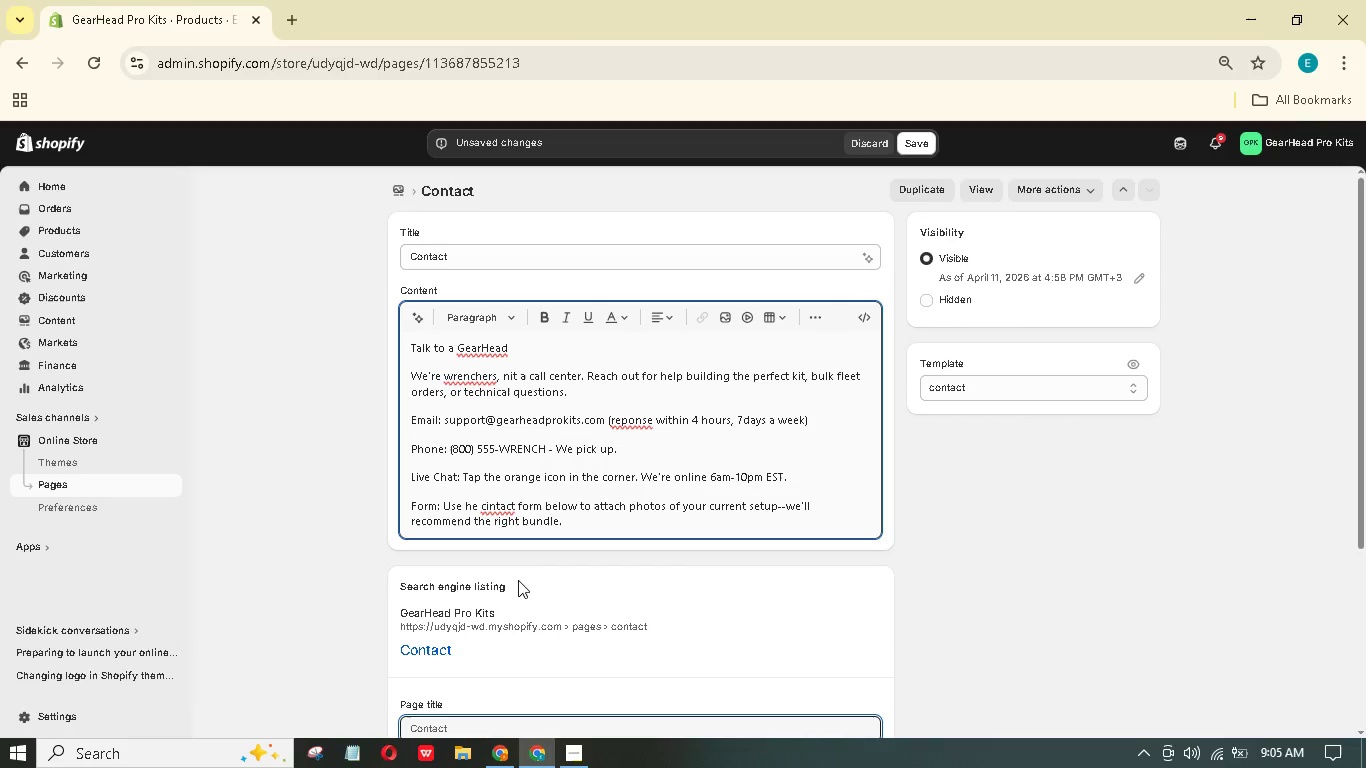 
hold_key(key=ControlLeft, duration=1.5)
 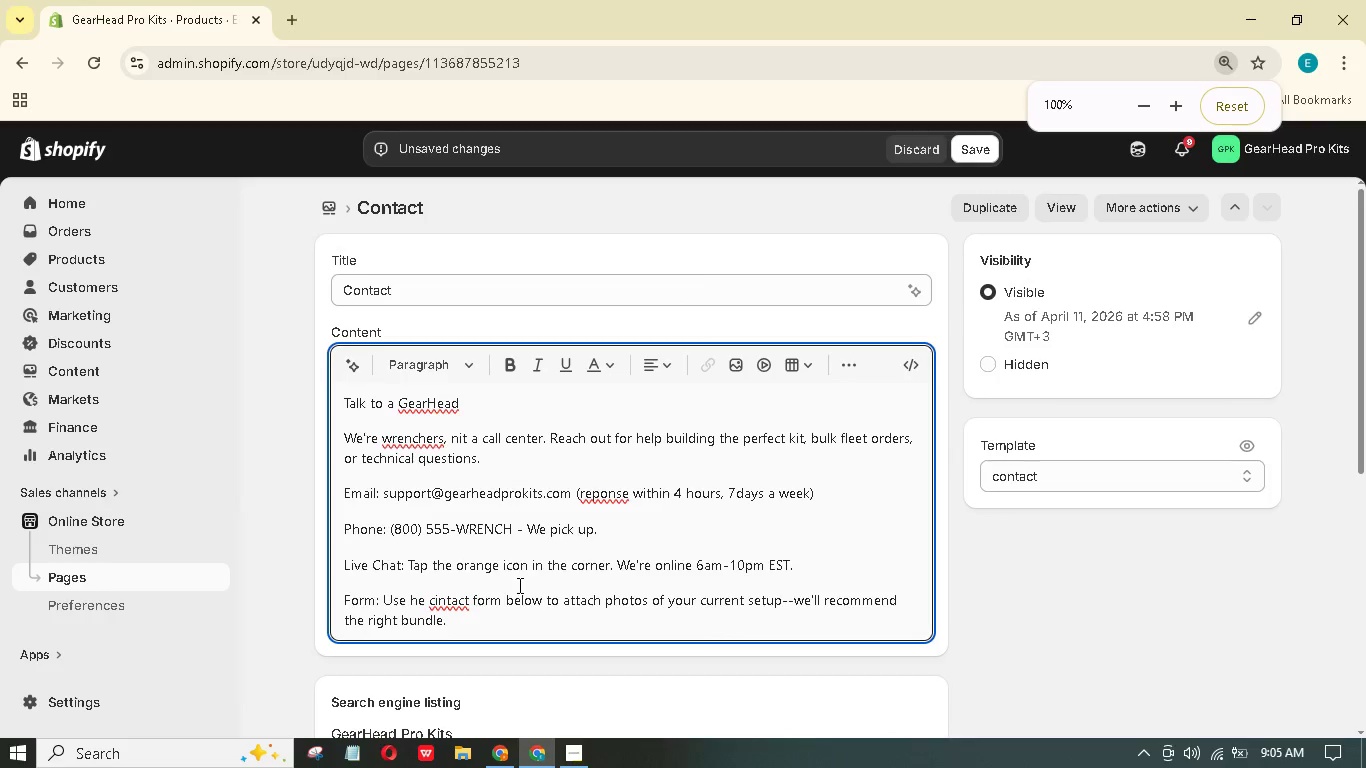 
hold_key(key=ControlLeft, duration=1.36)
 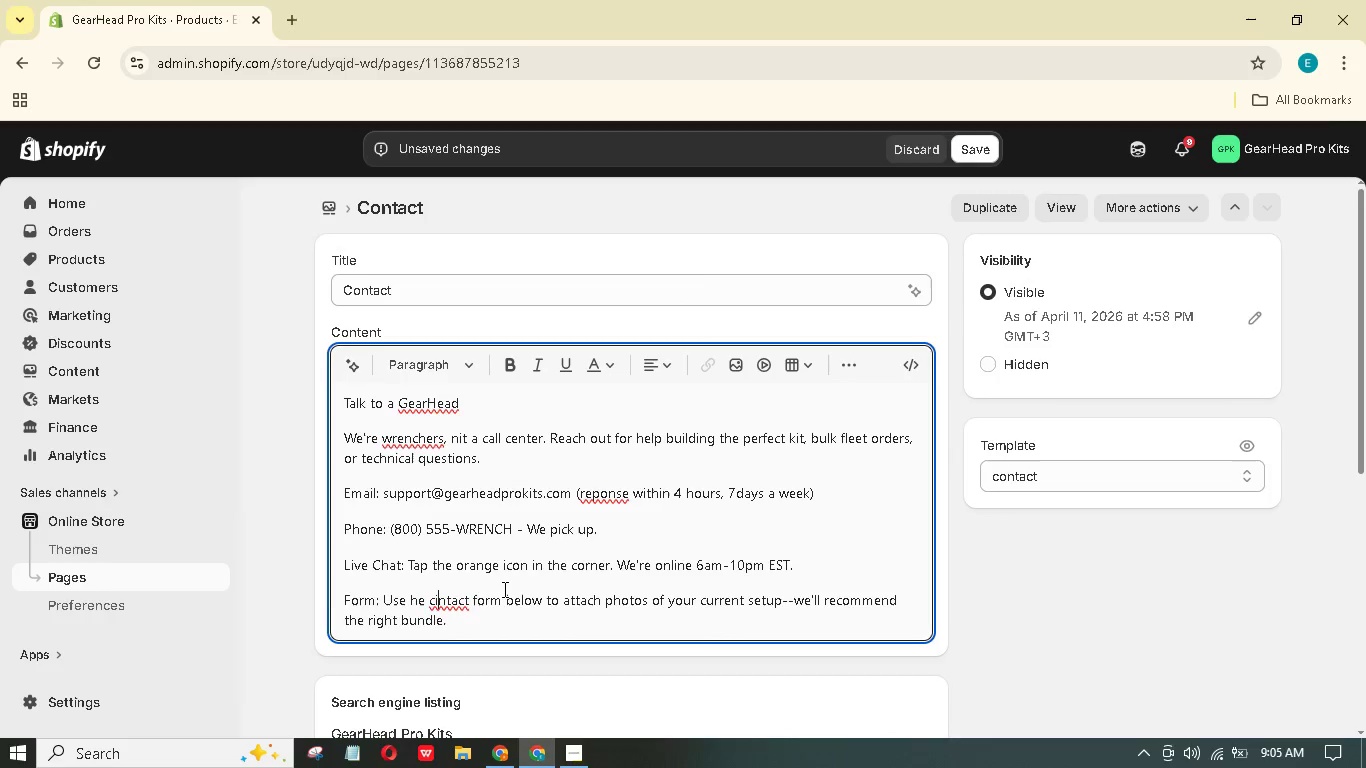 
scroll: coordinate [518, 583], scroll_direction: up, amount: 2.0
 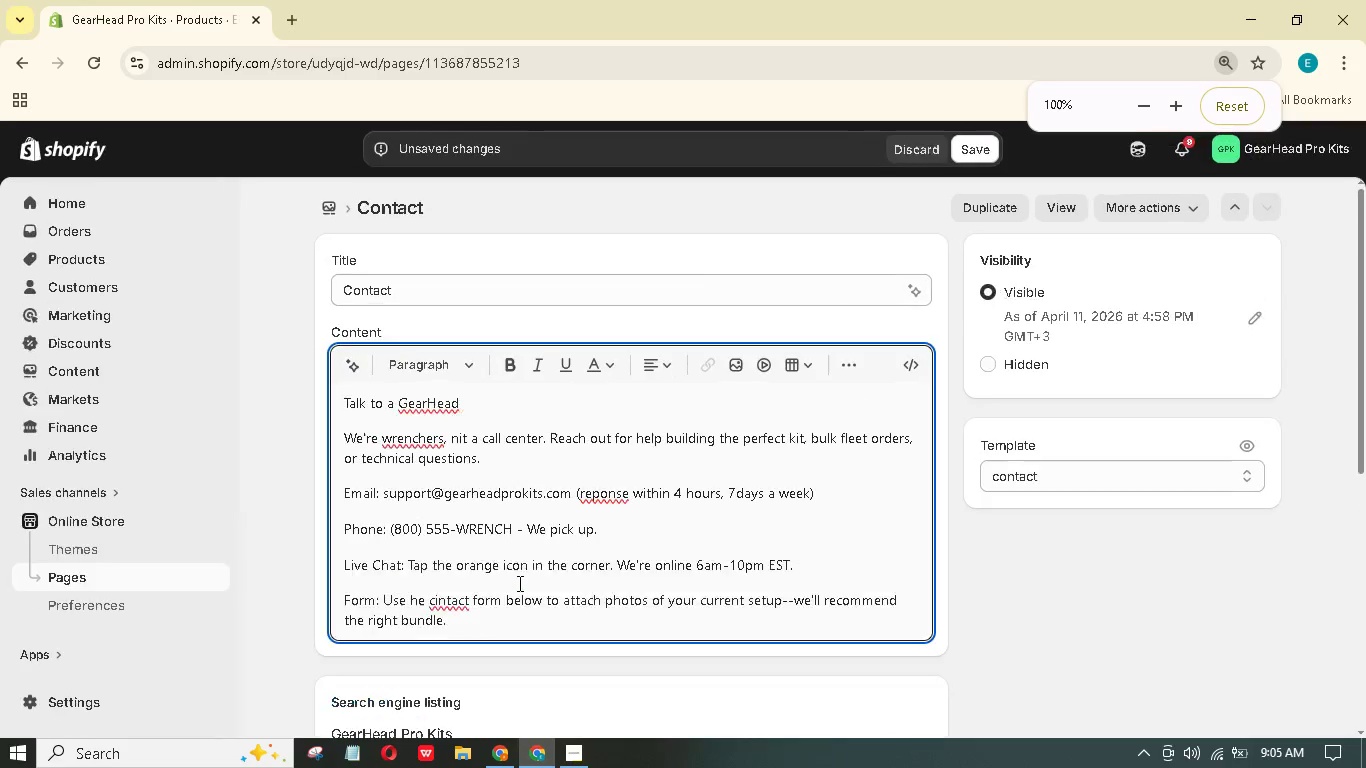 
key(Backspace)
 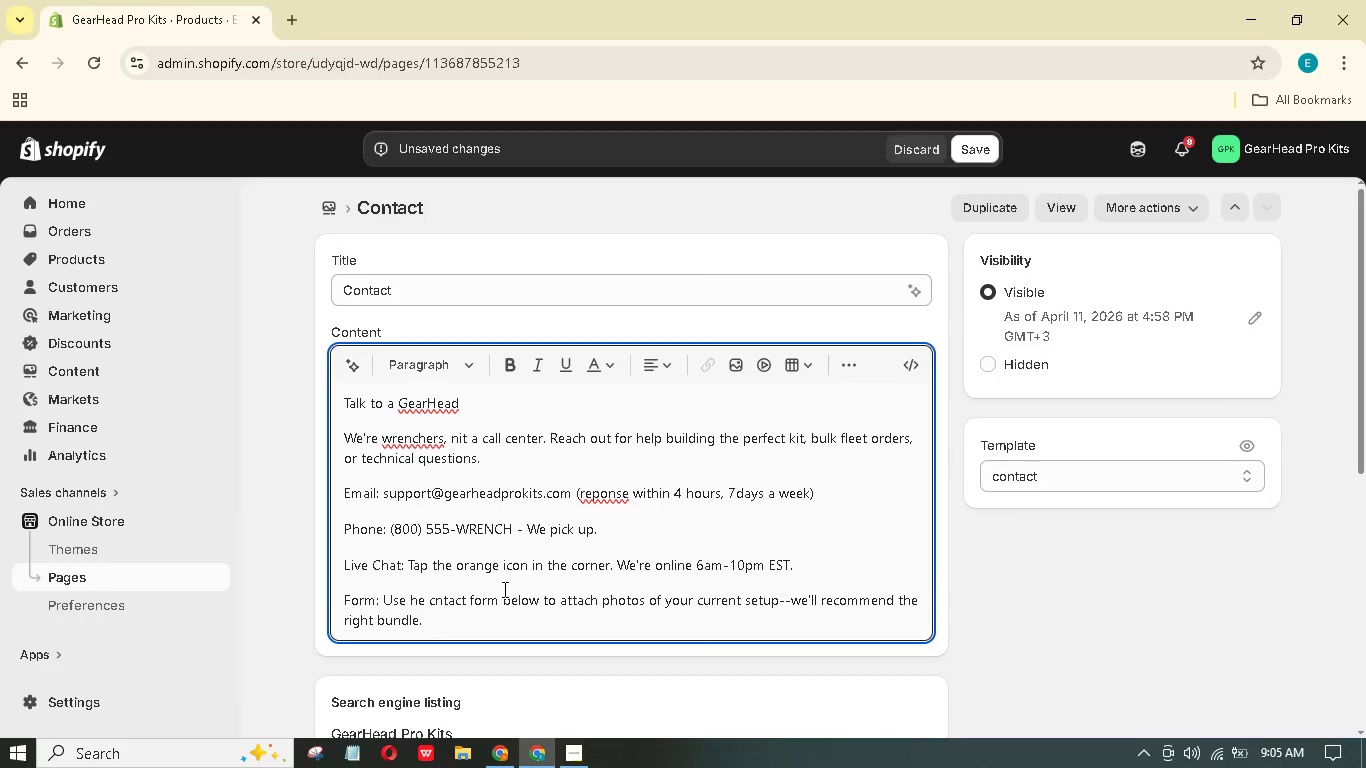 
key(O)
 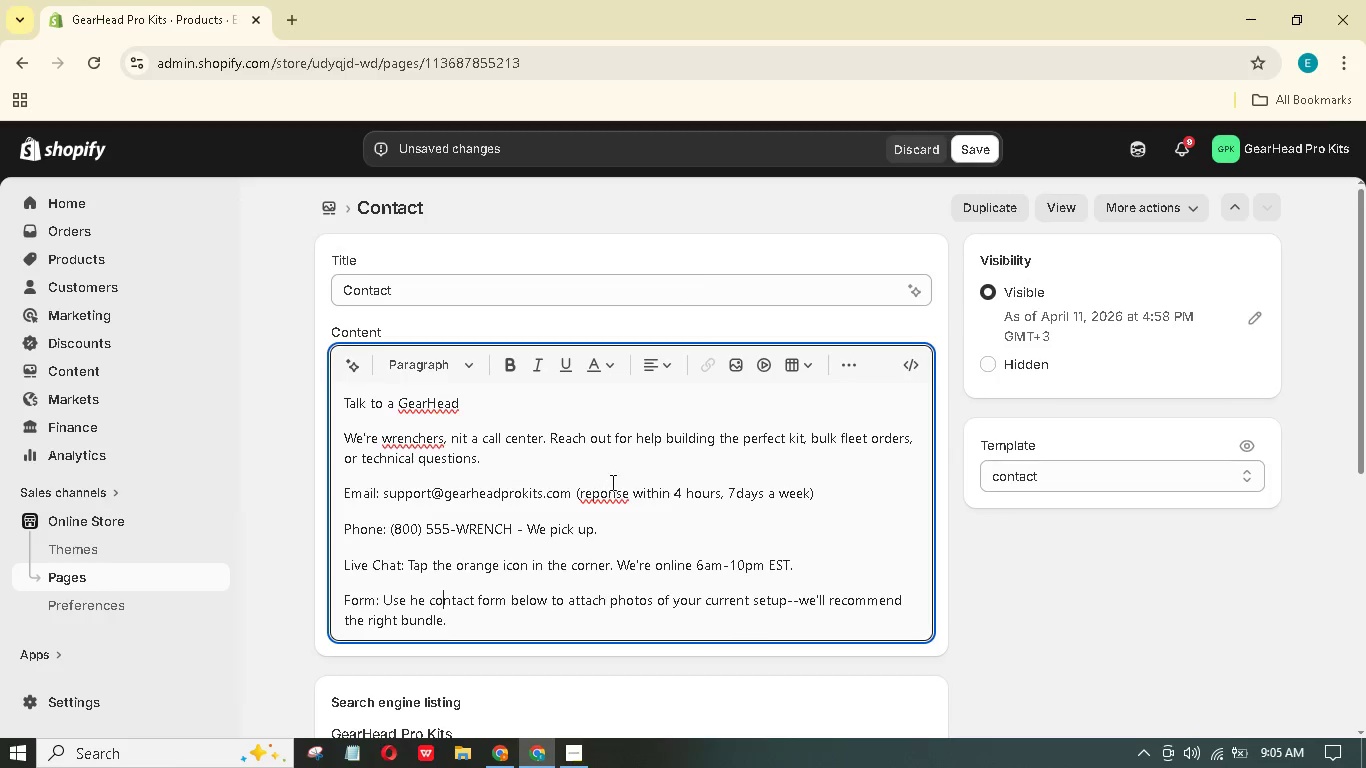 
left_click([591, 493])
 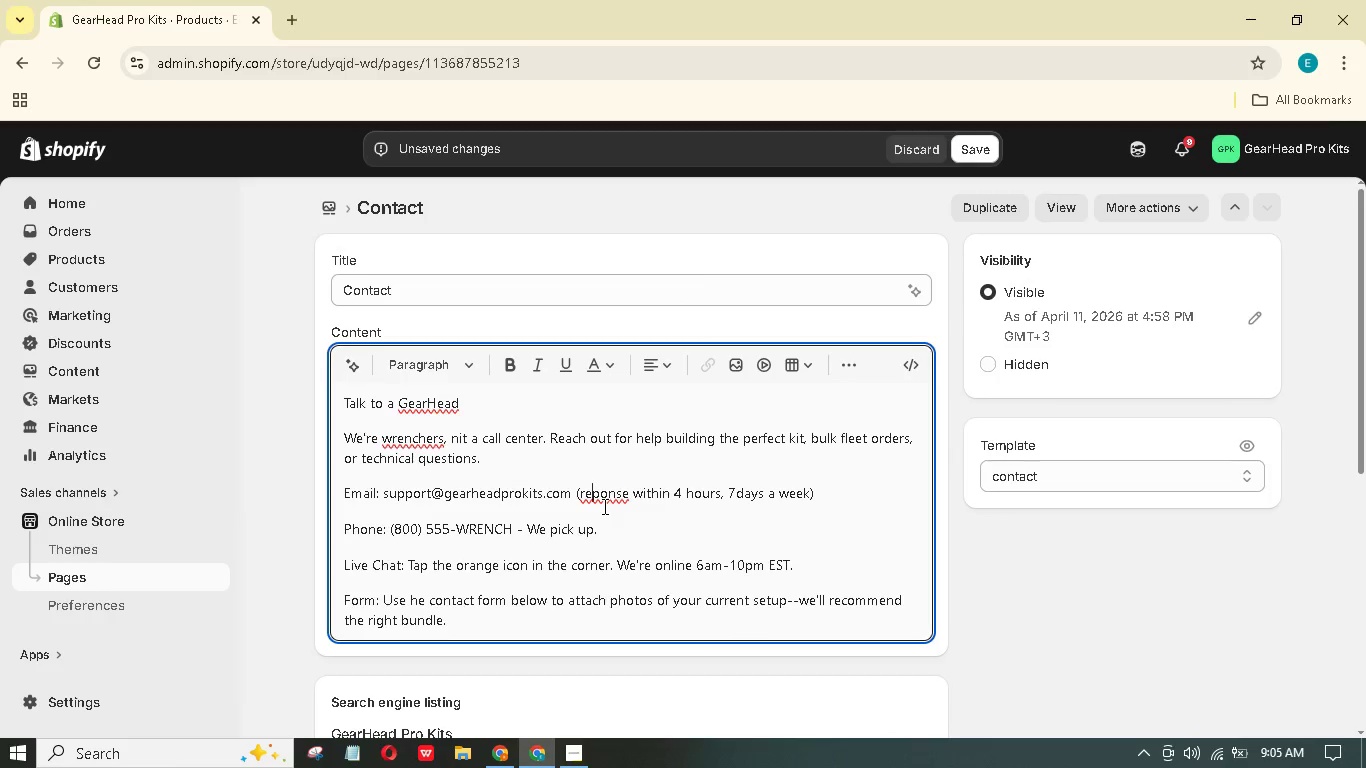 
key(S)
 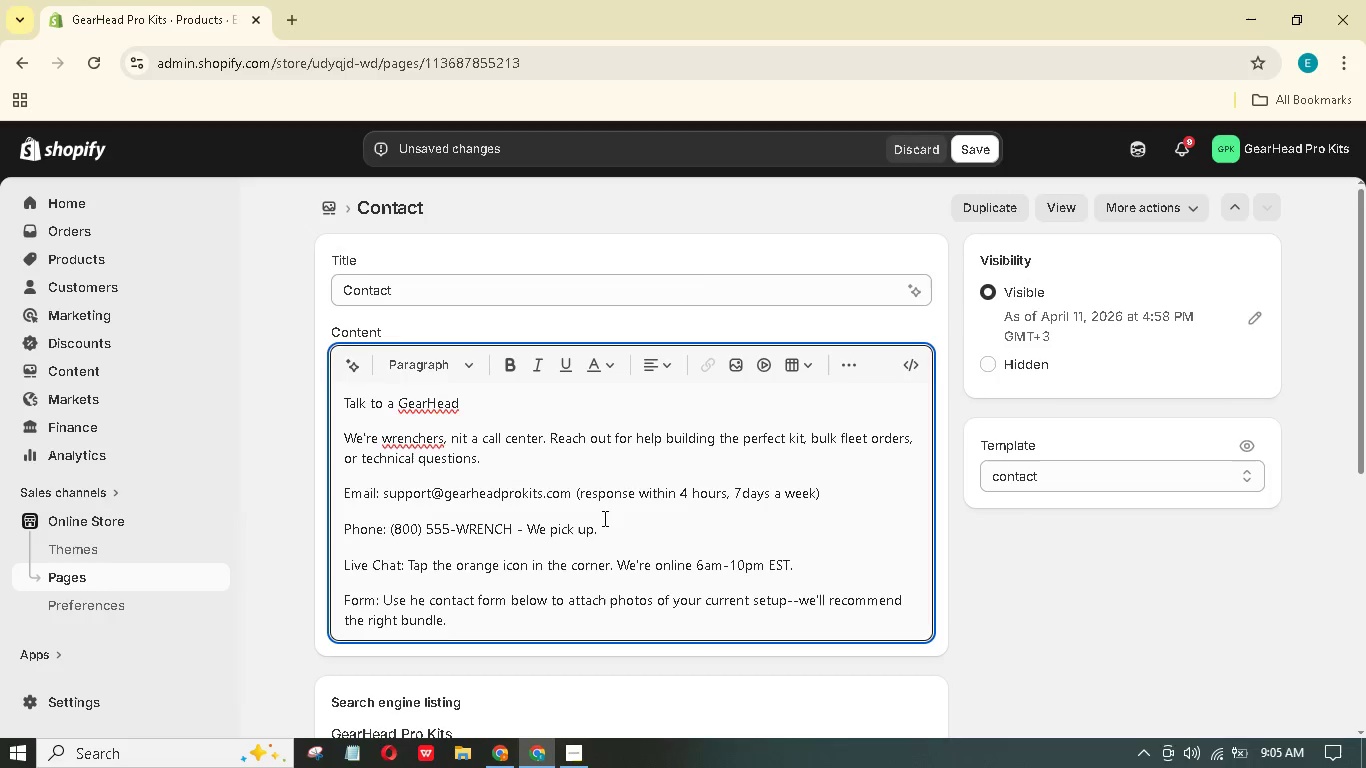 
scroll: coordinate [603, 518], scroll_direction: down, amount: 2.0
 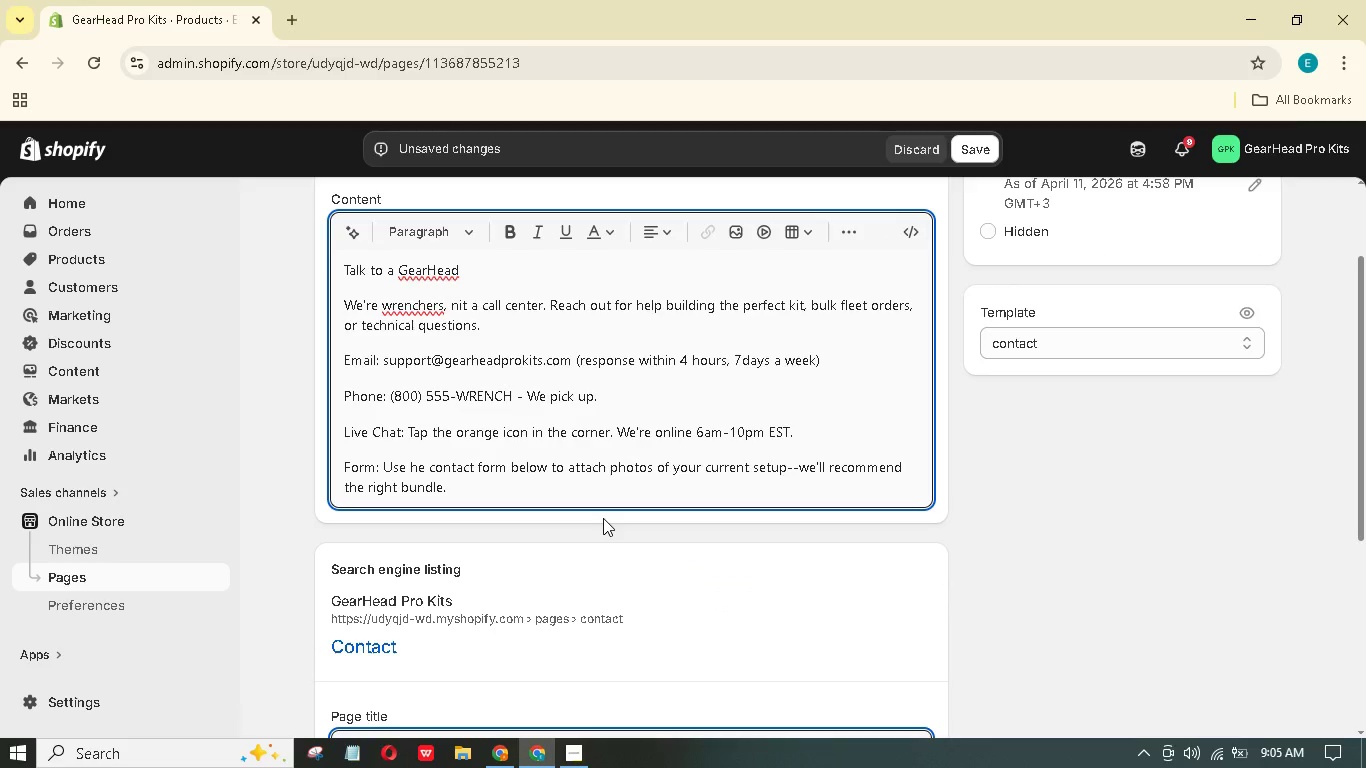 
wait(5.84)
 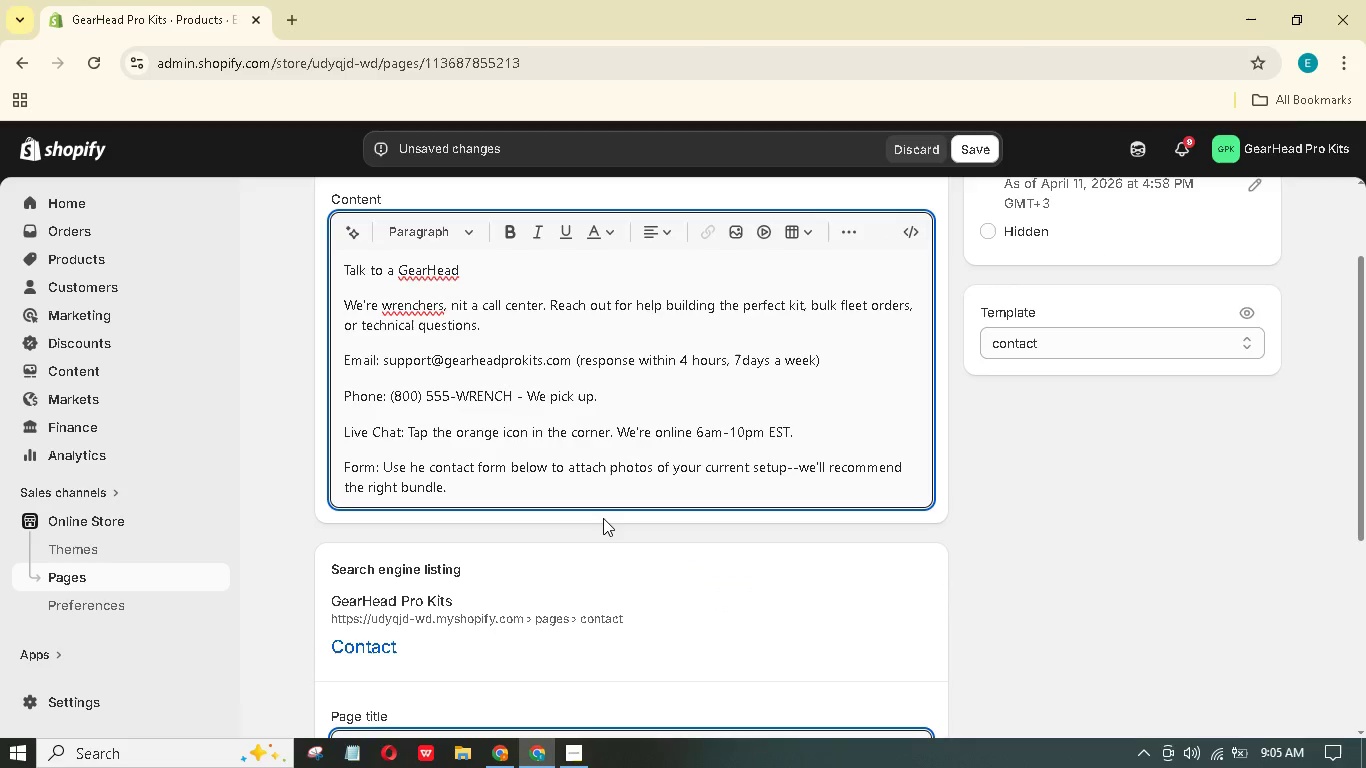 
double_click([578, 748])